 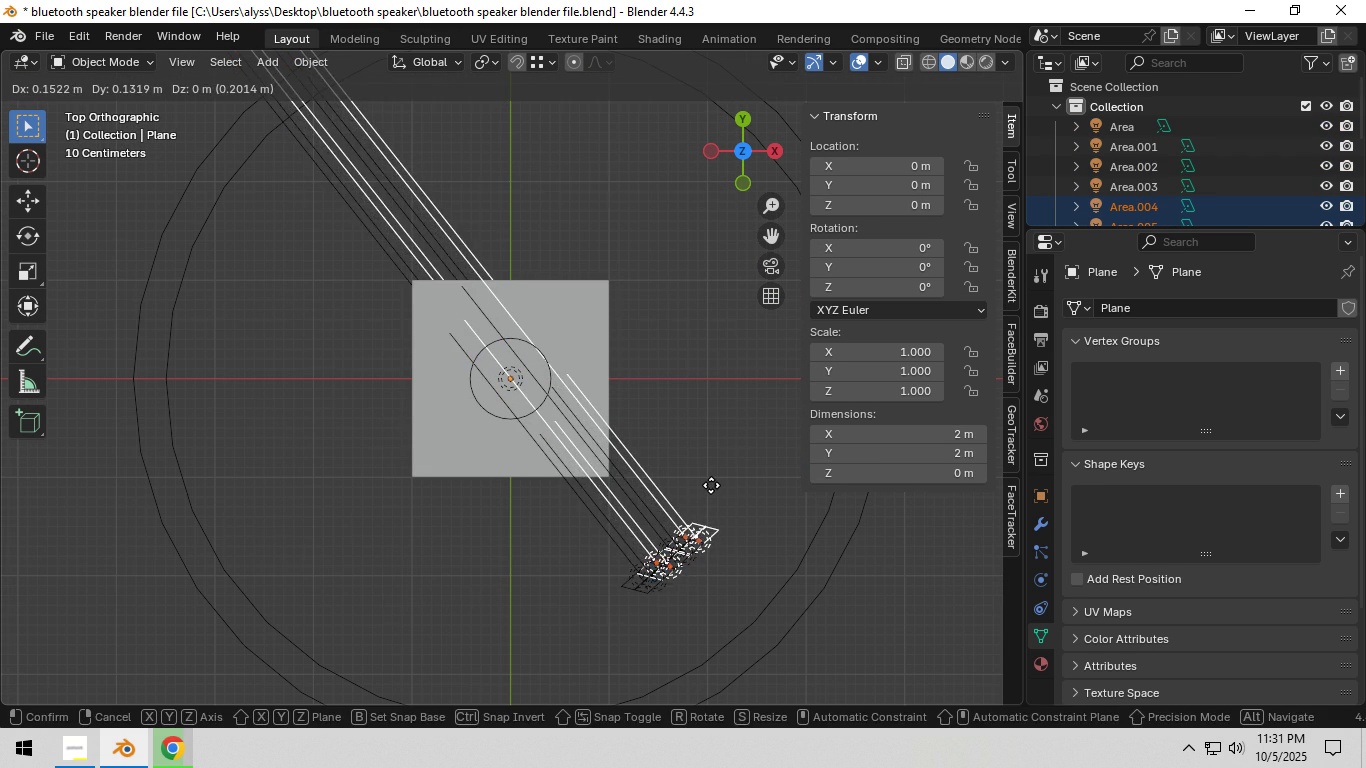 
right_click([711, 485])
 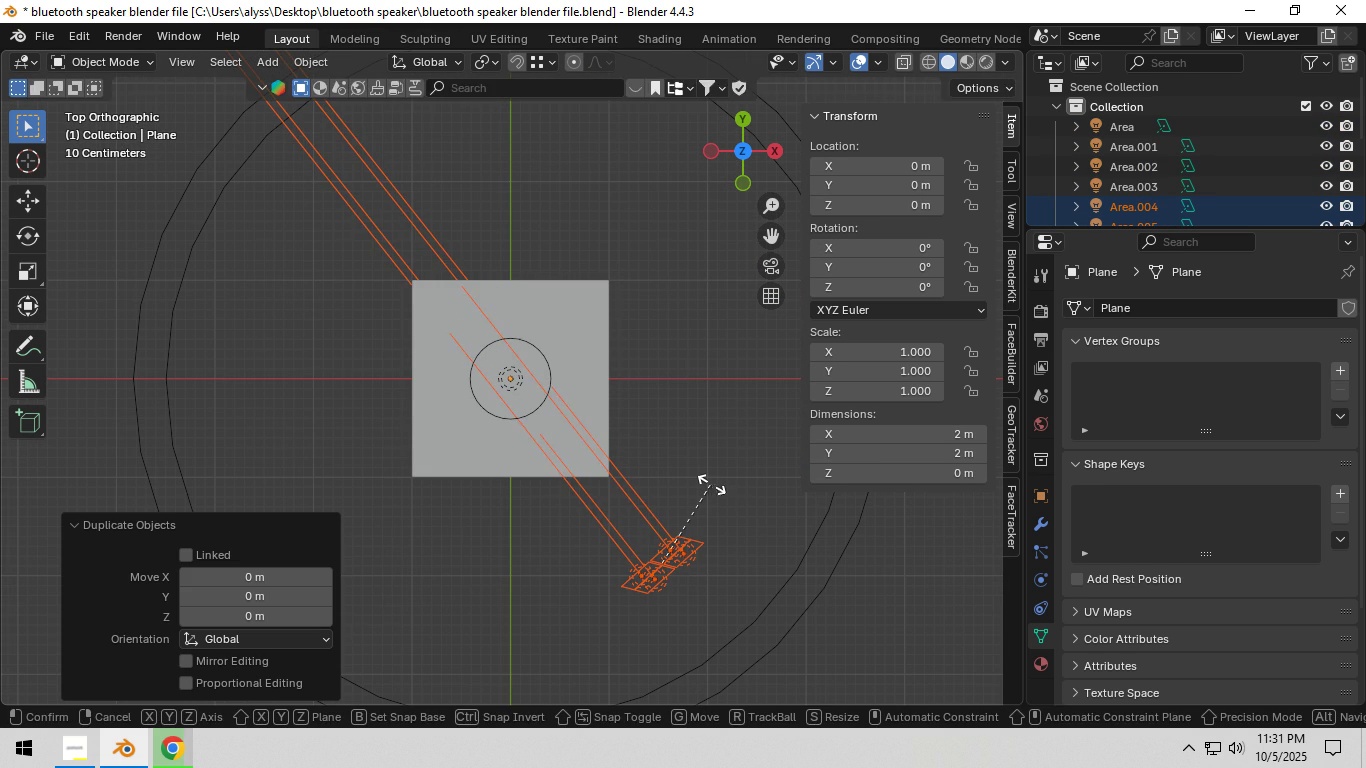 
key(R)
 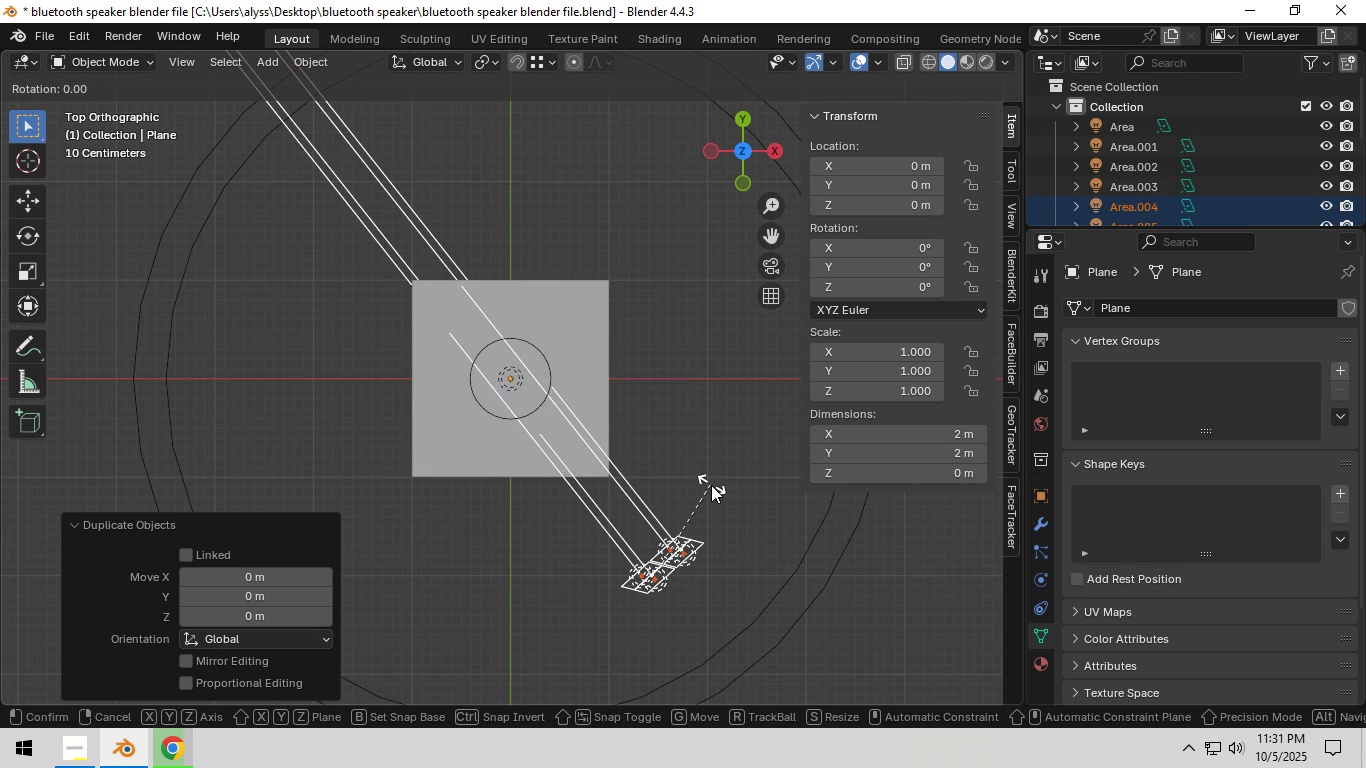 
right_click([711, 485])
 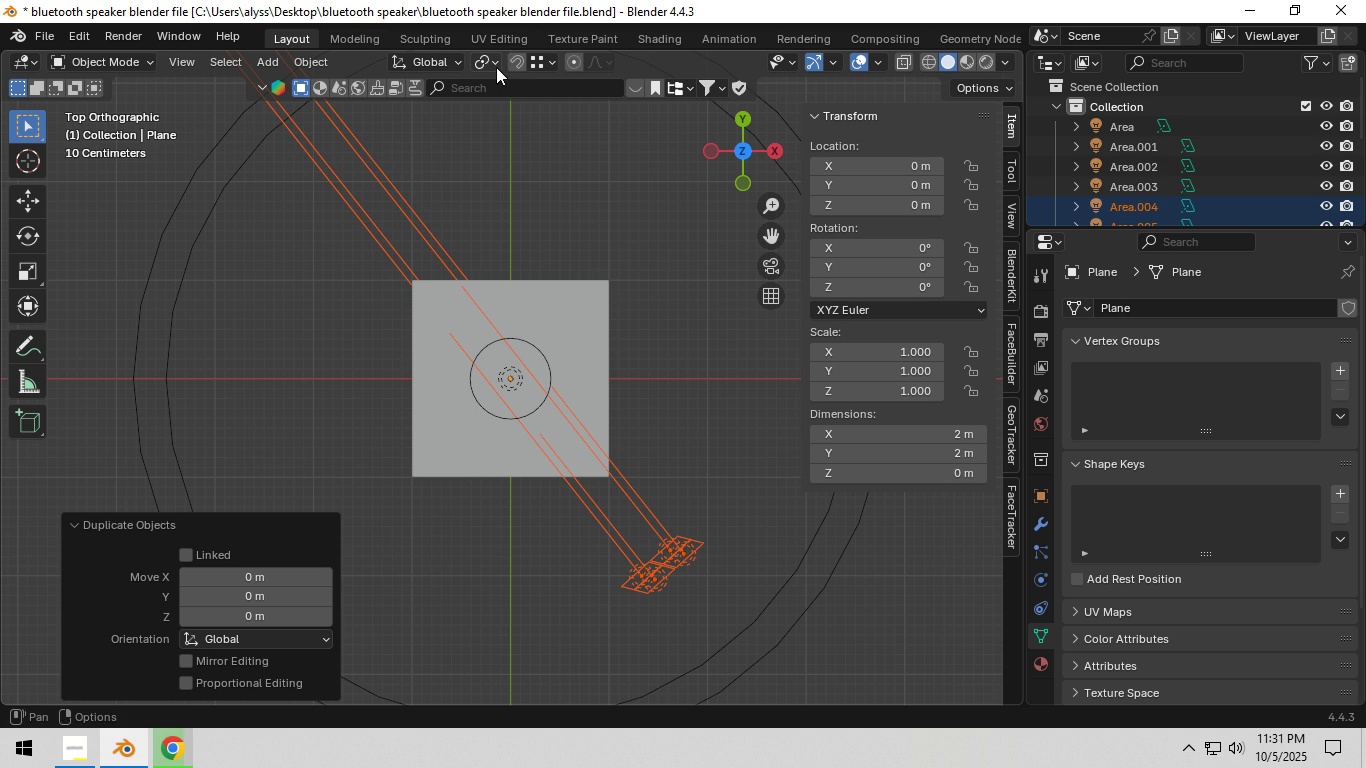 
left_click([491, 67])
 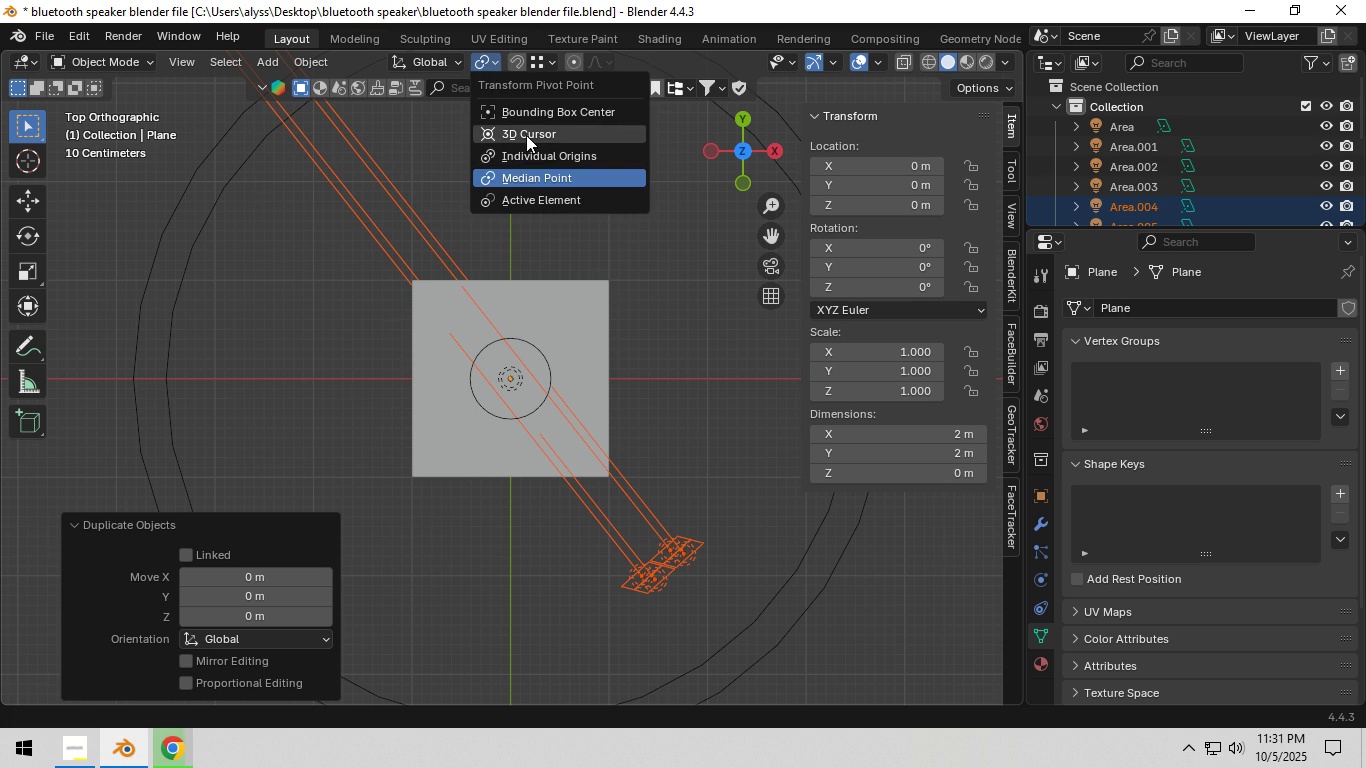 
left_click([526, 135])
 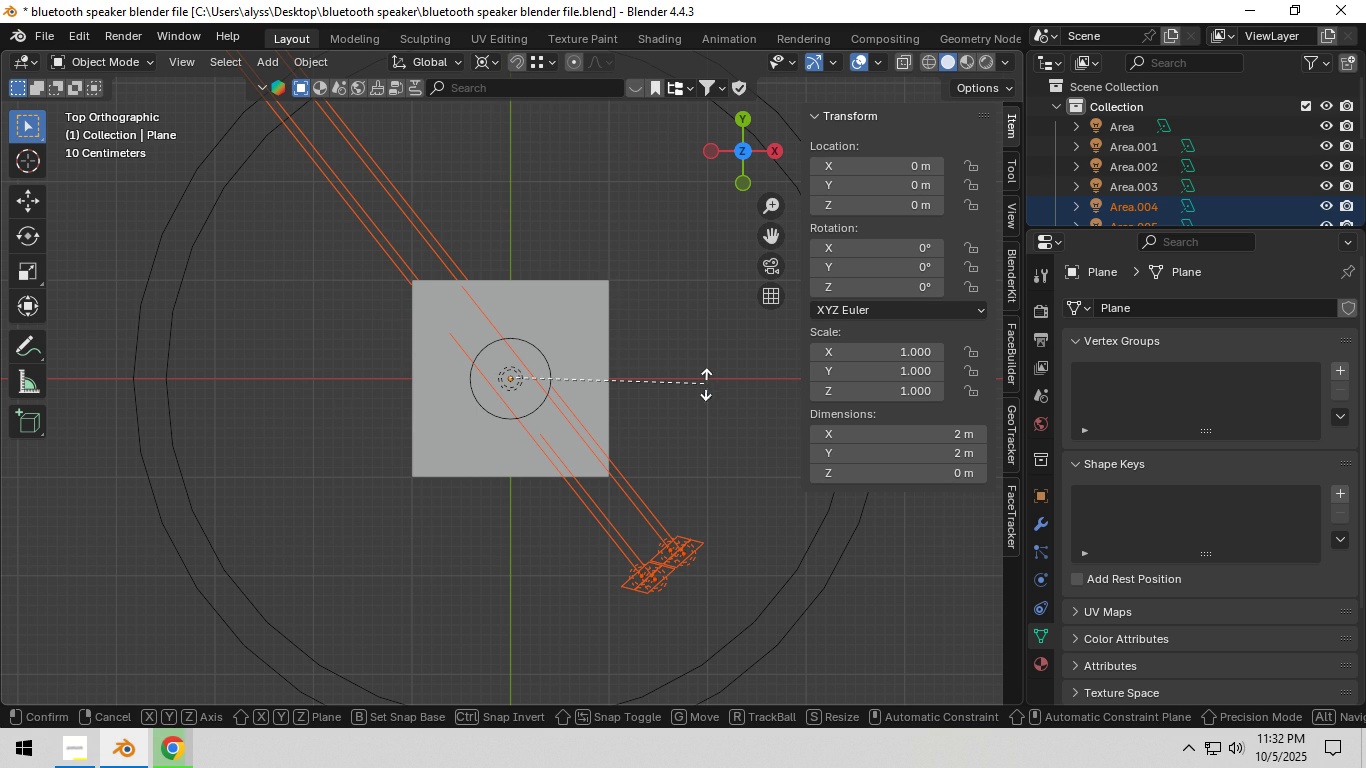 
key(R)
 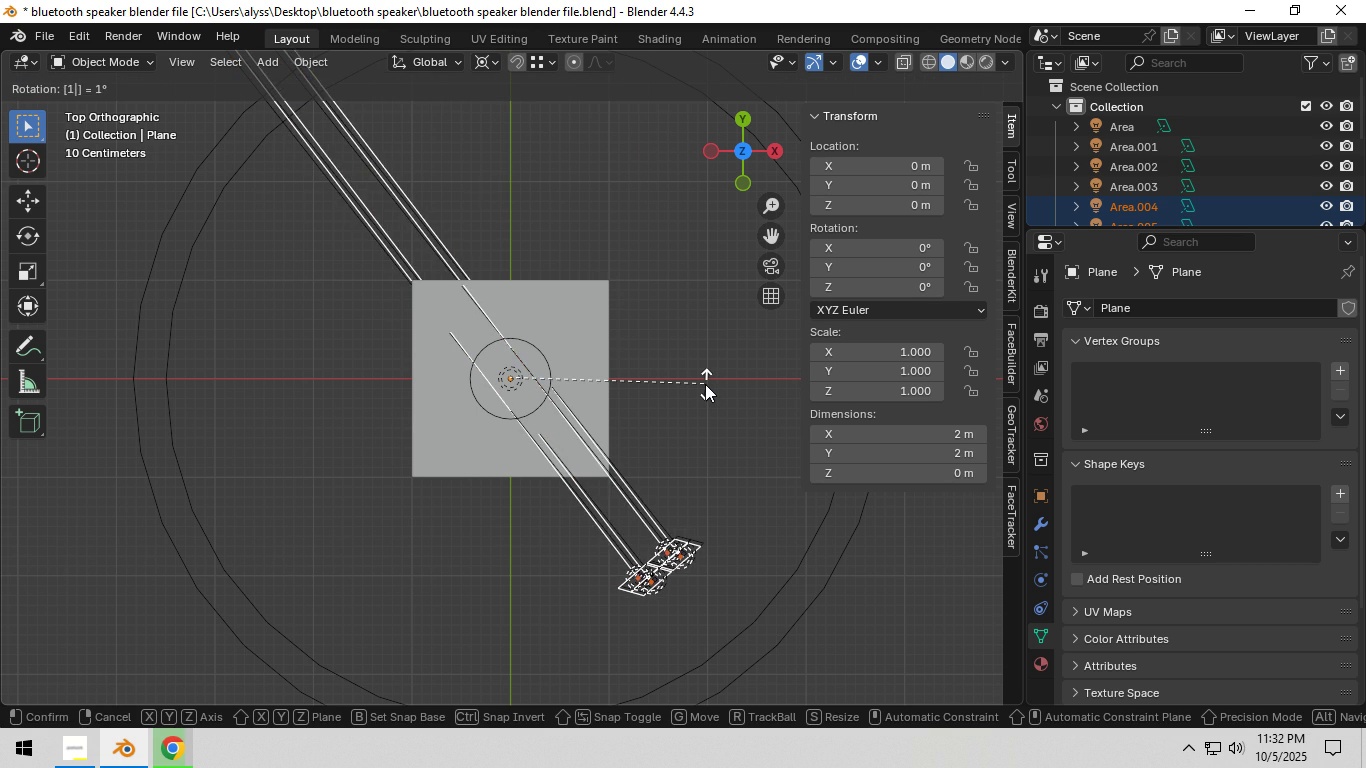 
key(Numpad1)
 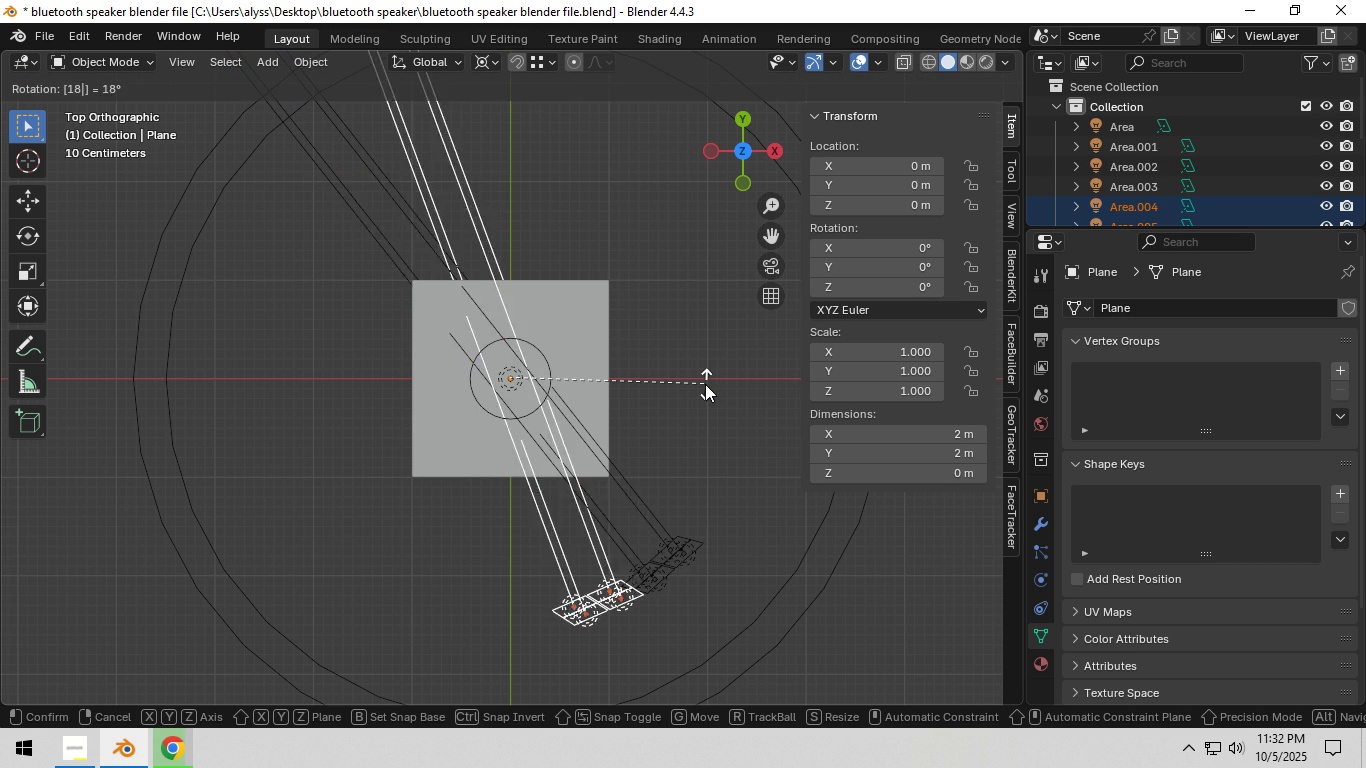 
key(Numpad8)
 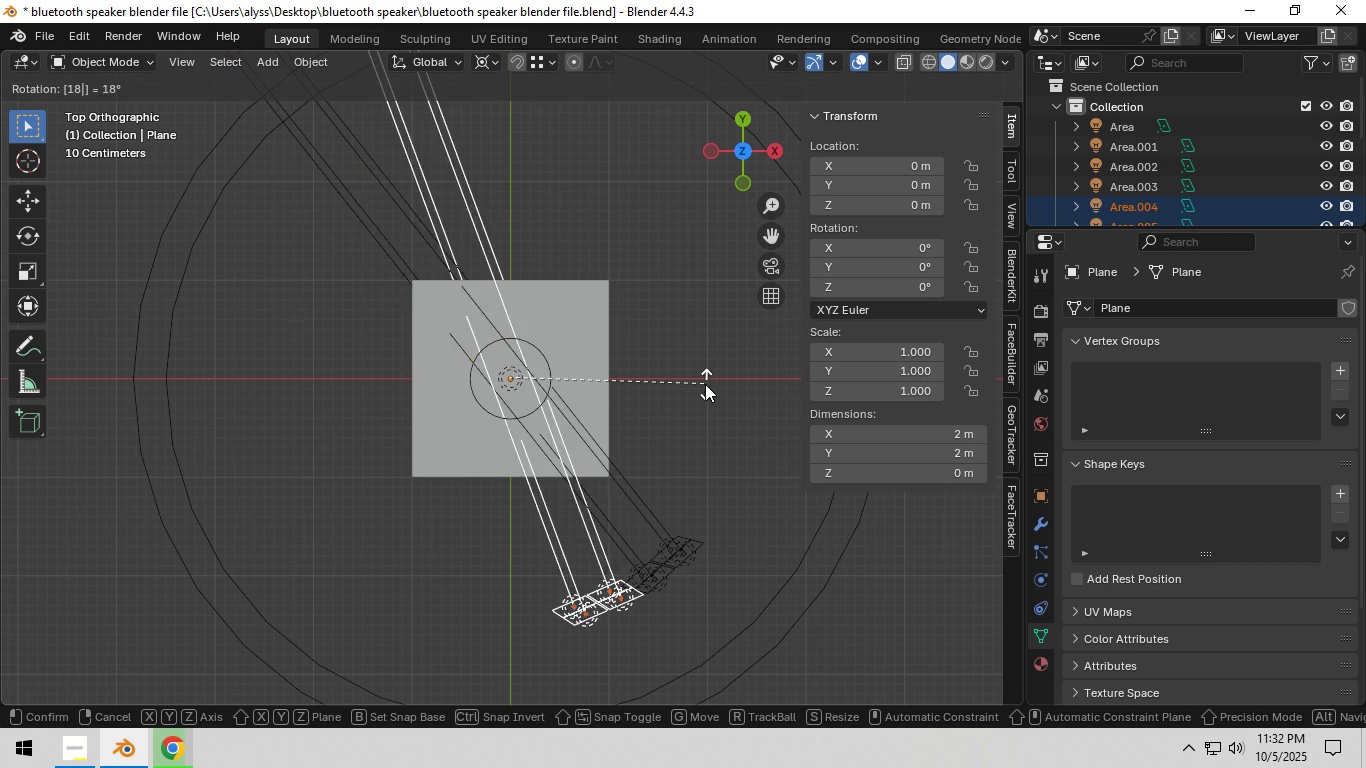 
key(Numpad0)
 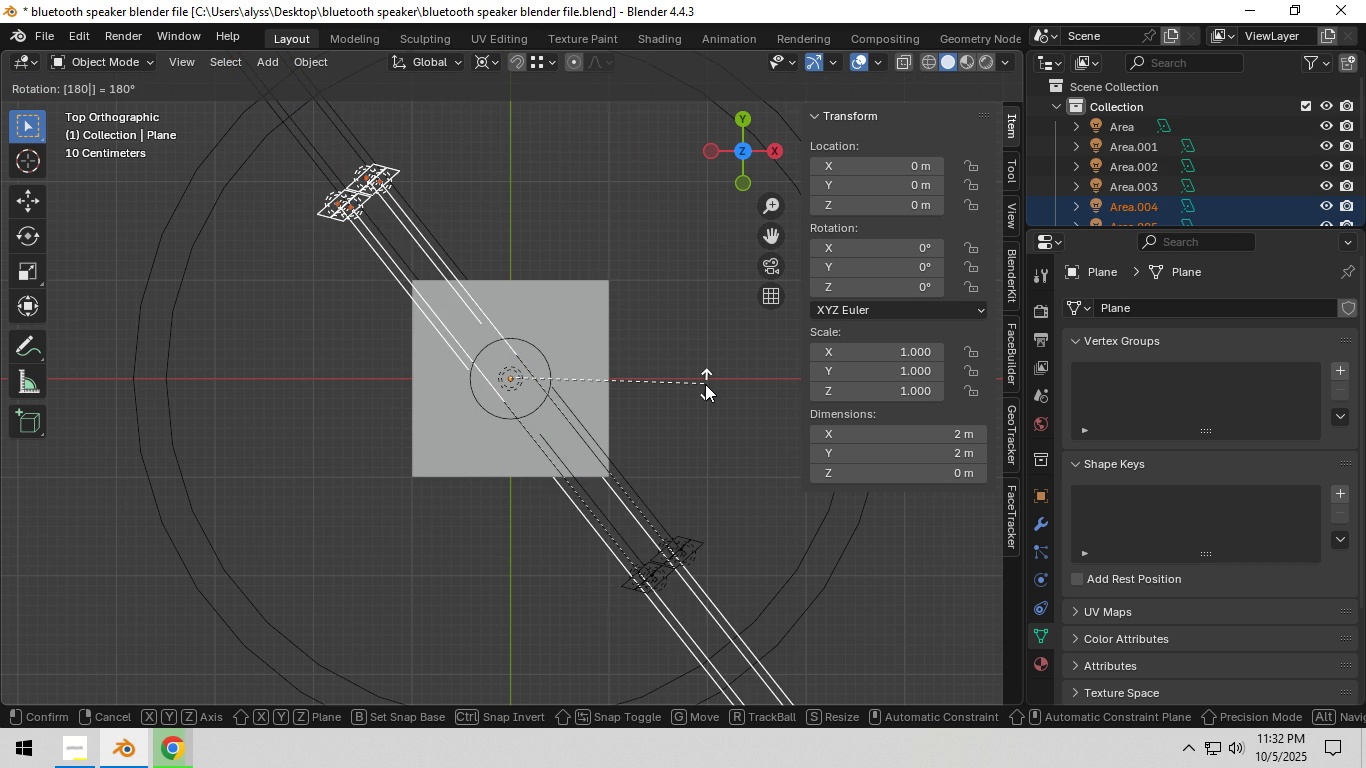 
key(NumpadEnter)
 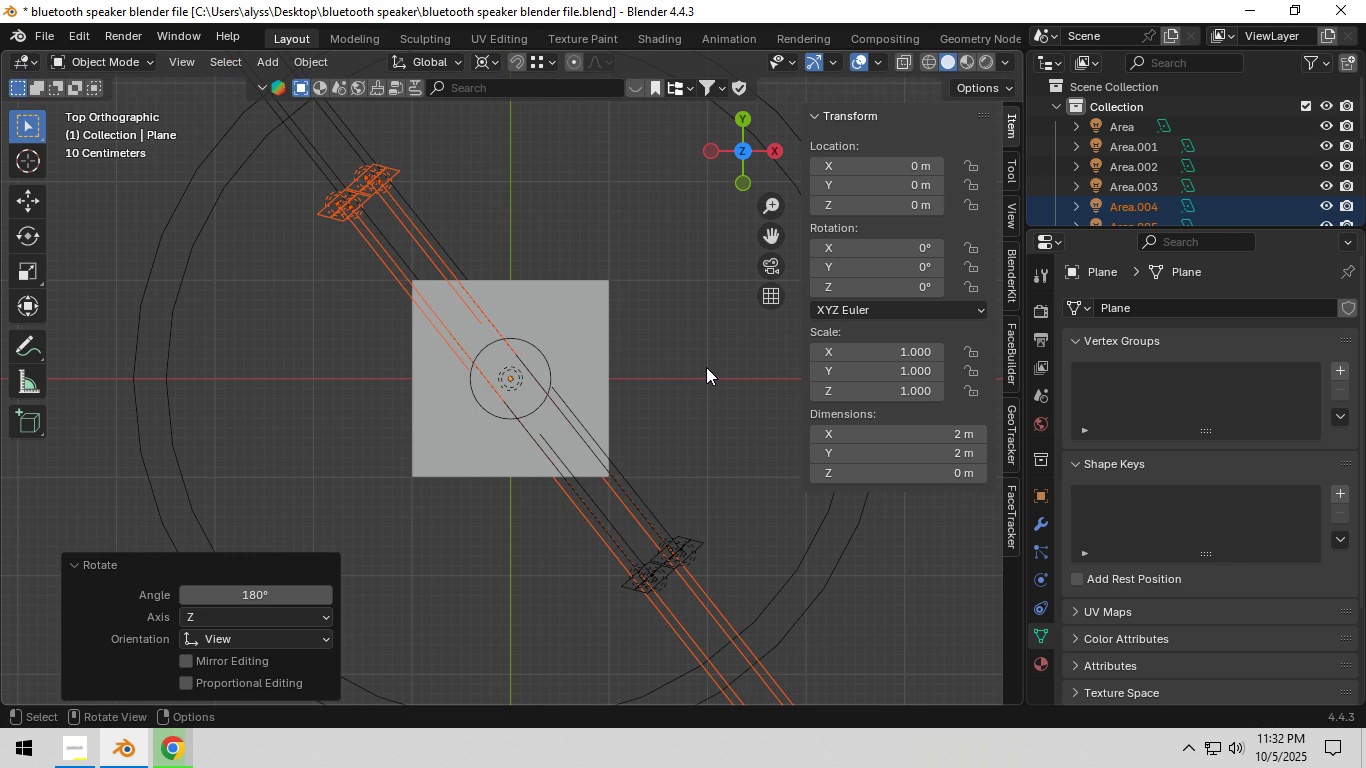 
key(R)
 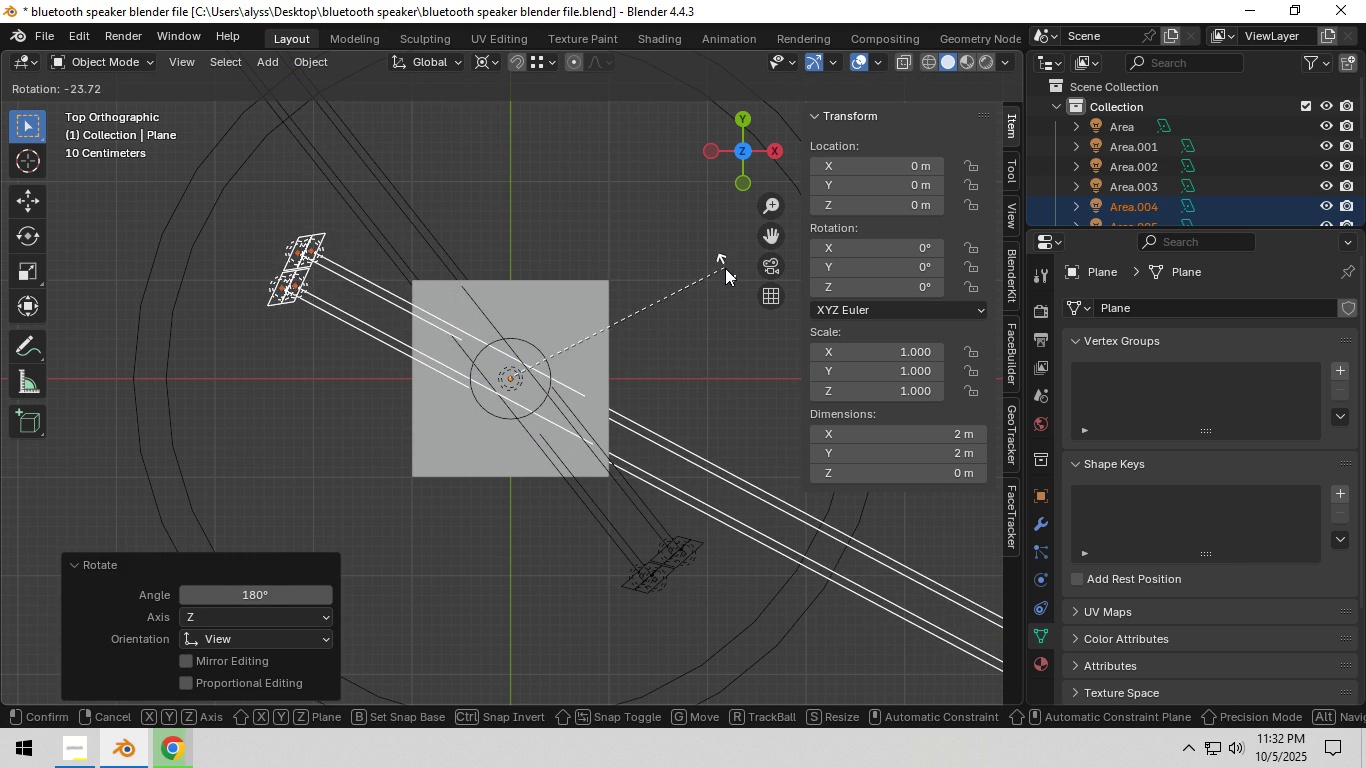 
double_click([712, 288])